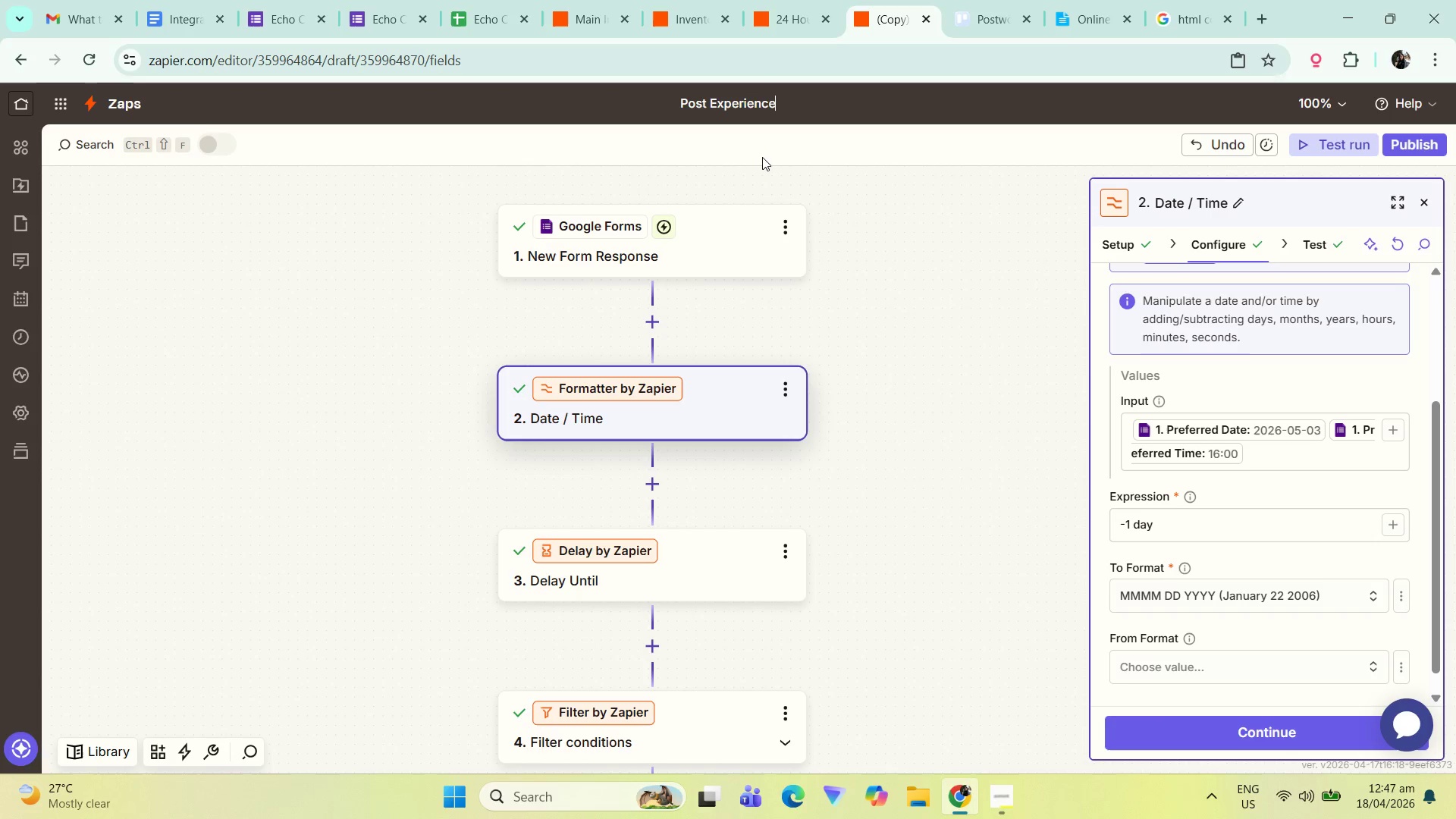 
type( Feedback Workflow)
 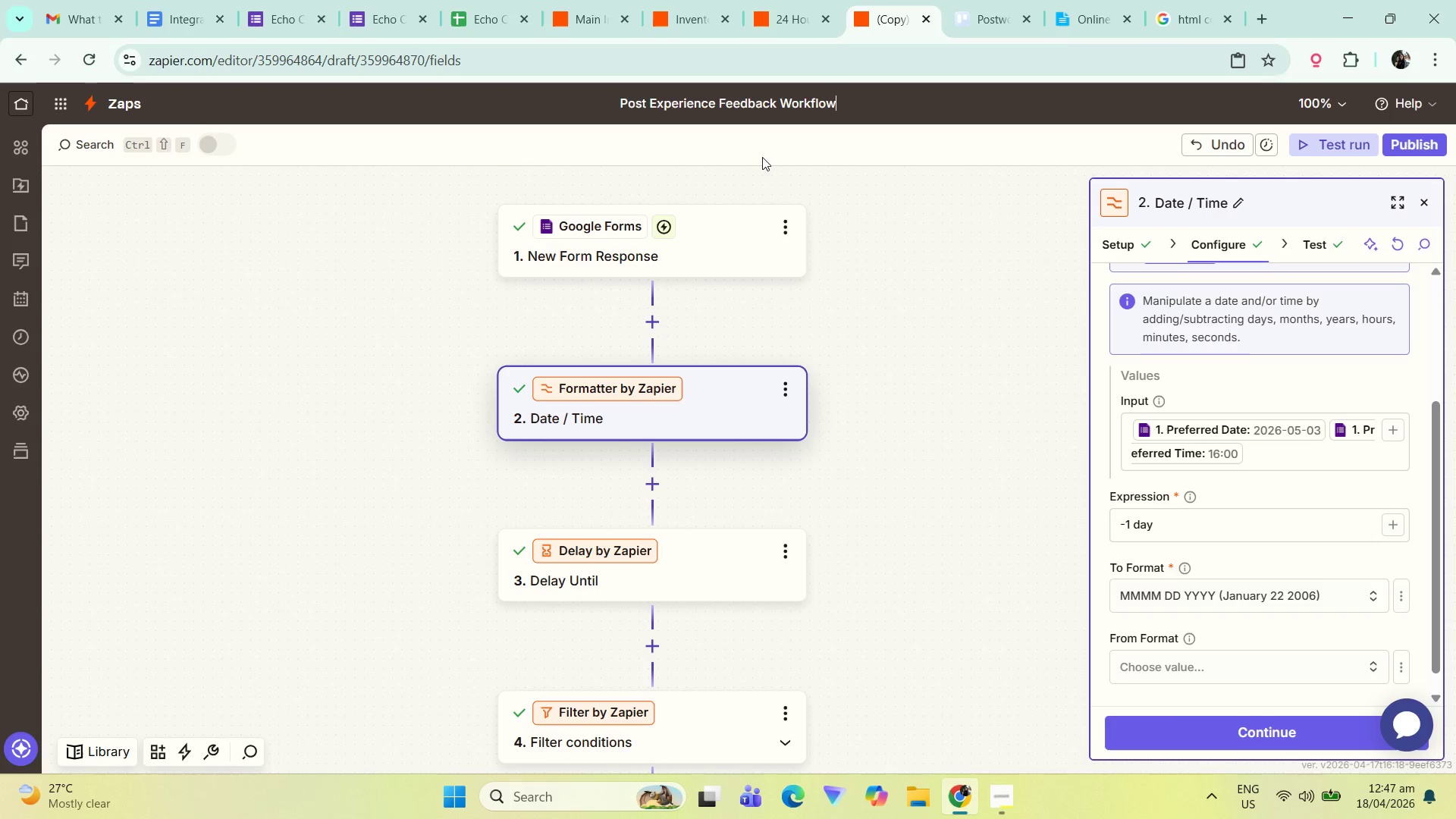 
left_click([878, 274])
 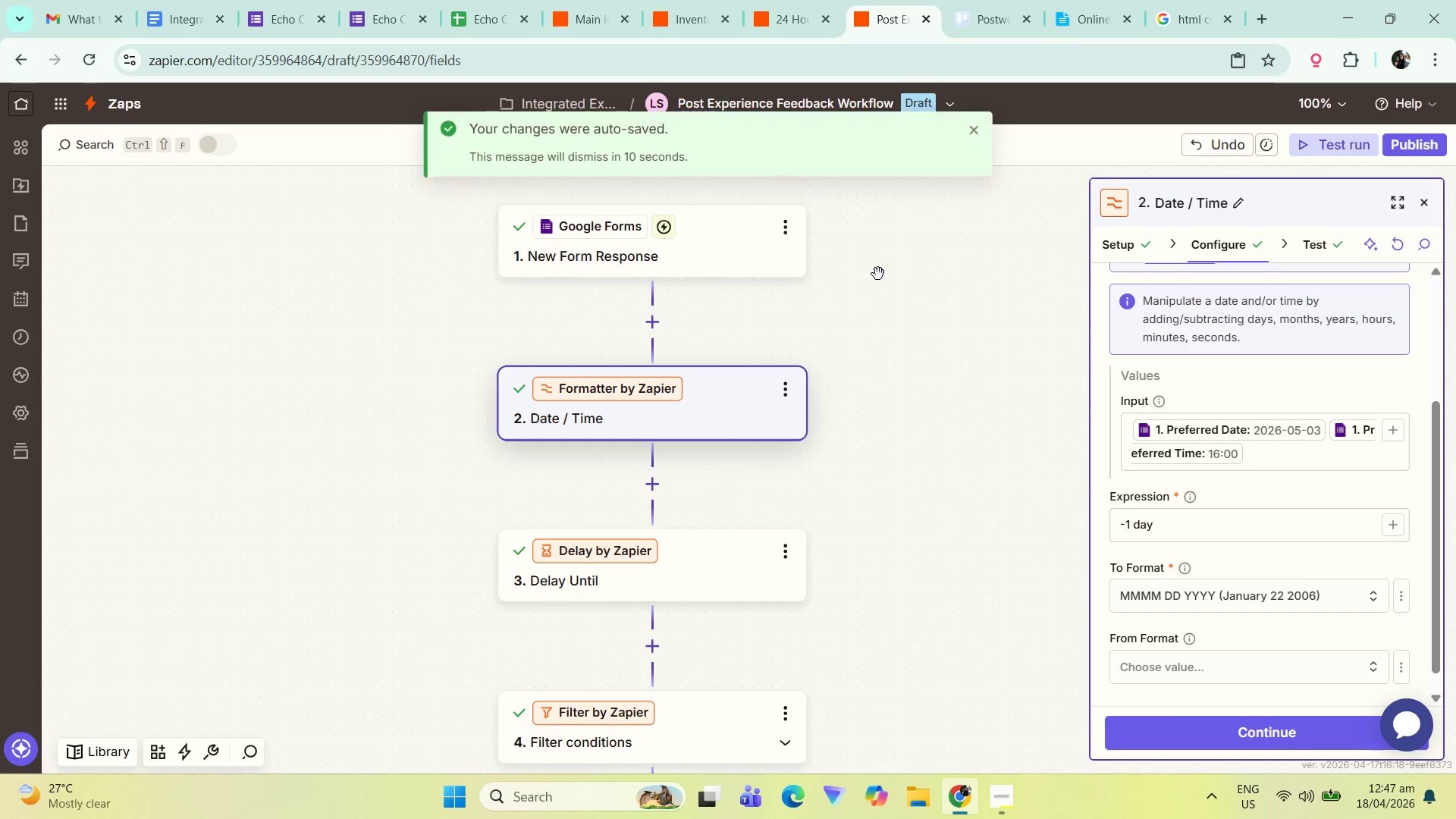 
left_click([667, 275])
 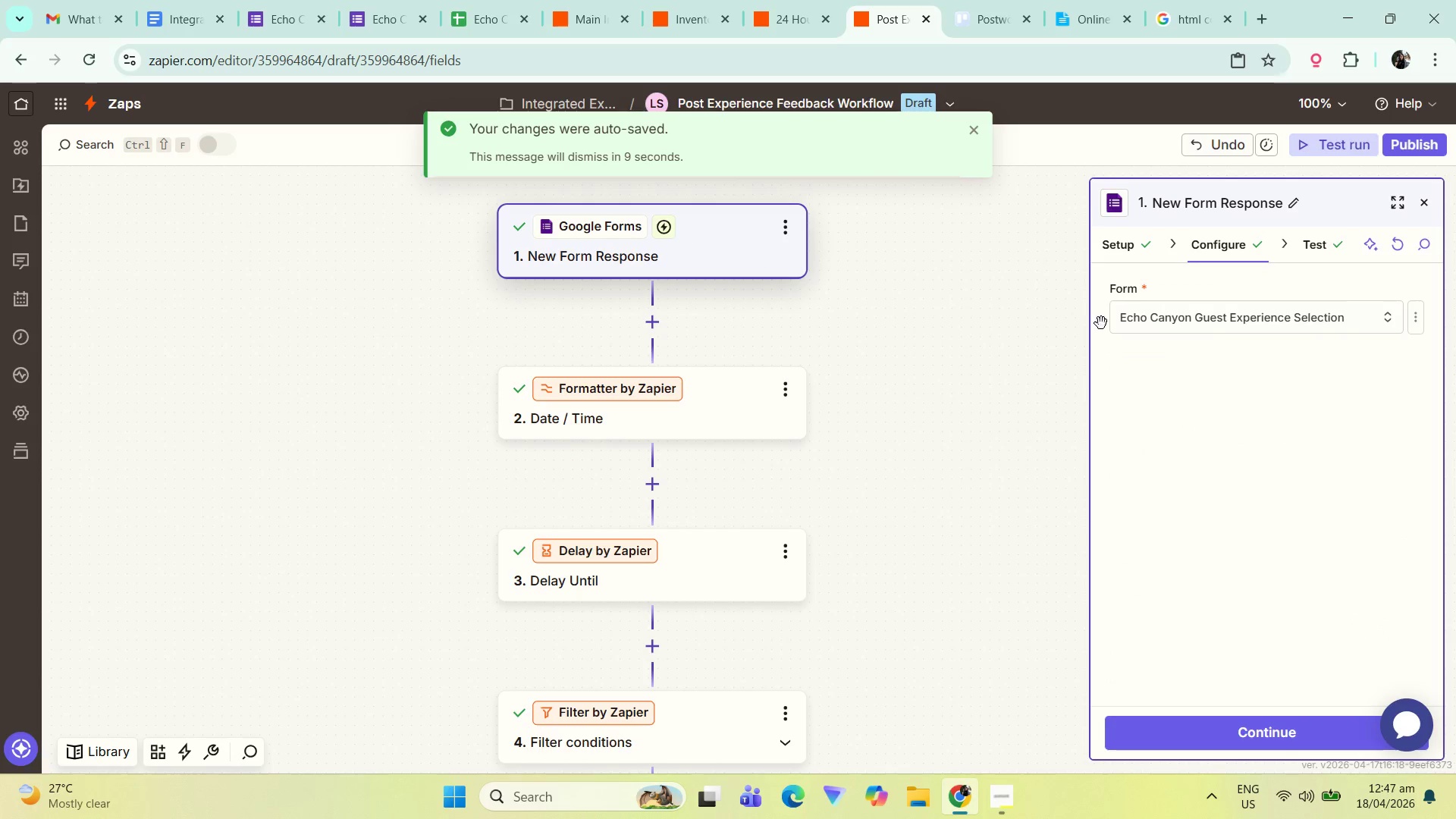 
left_click([1197, 322])
 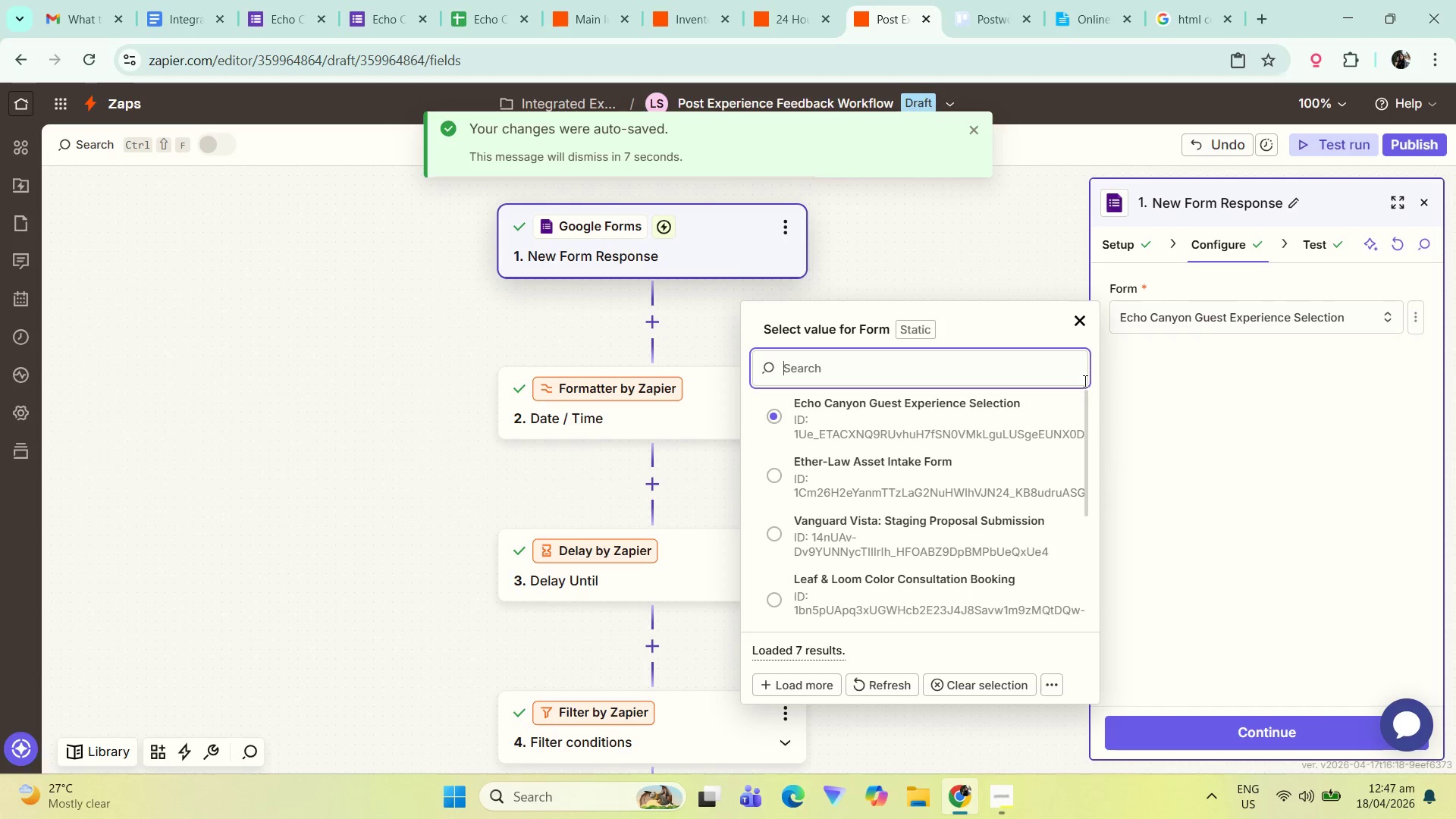 
left_click([701, 336])
 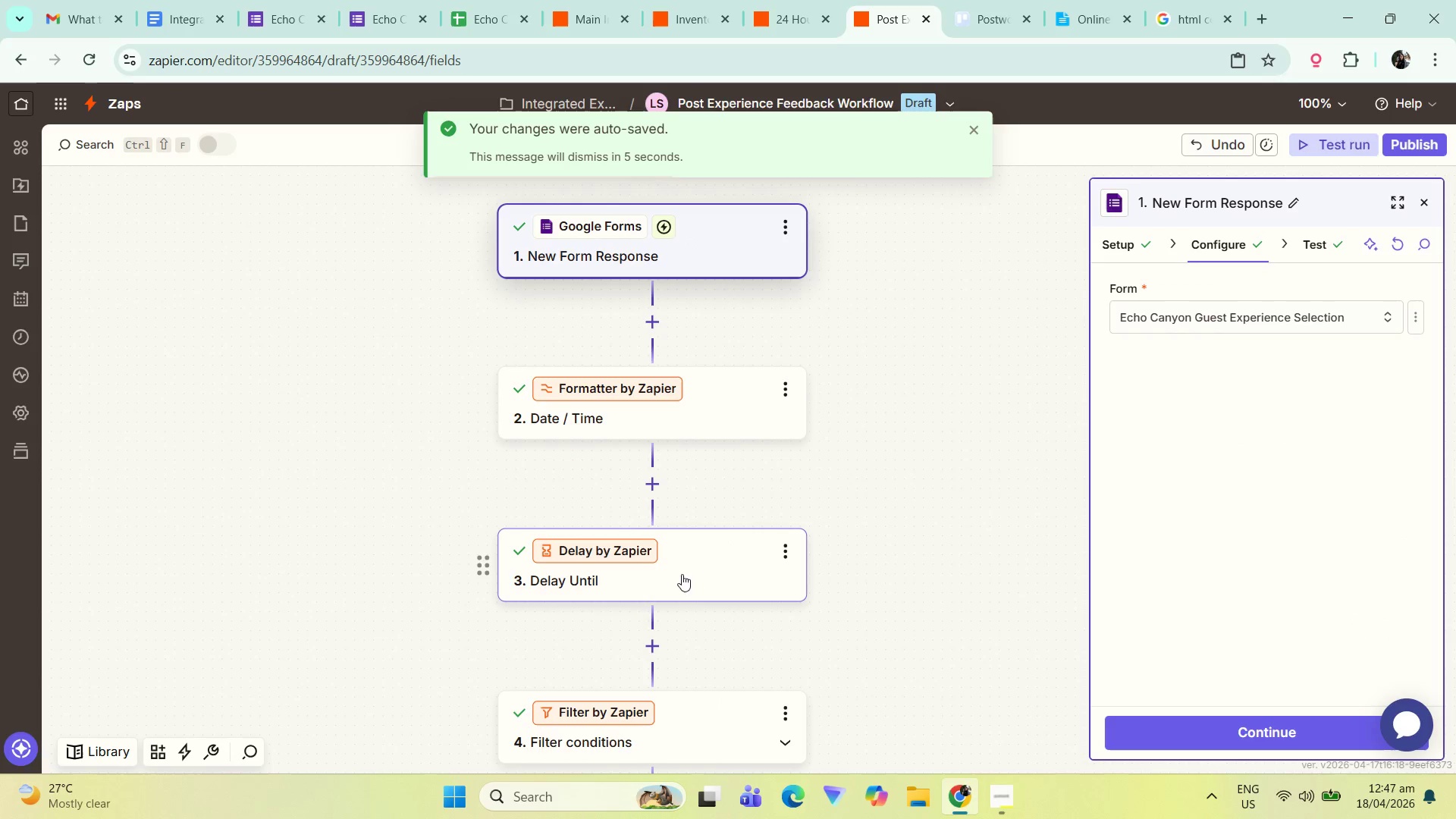 
left_click([681, 576])
 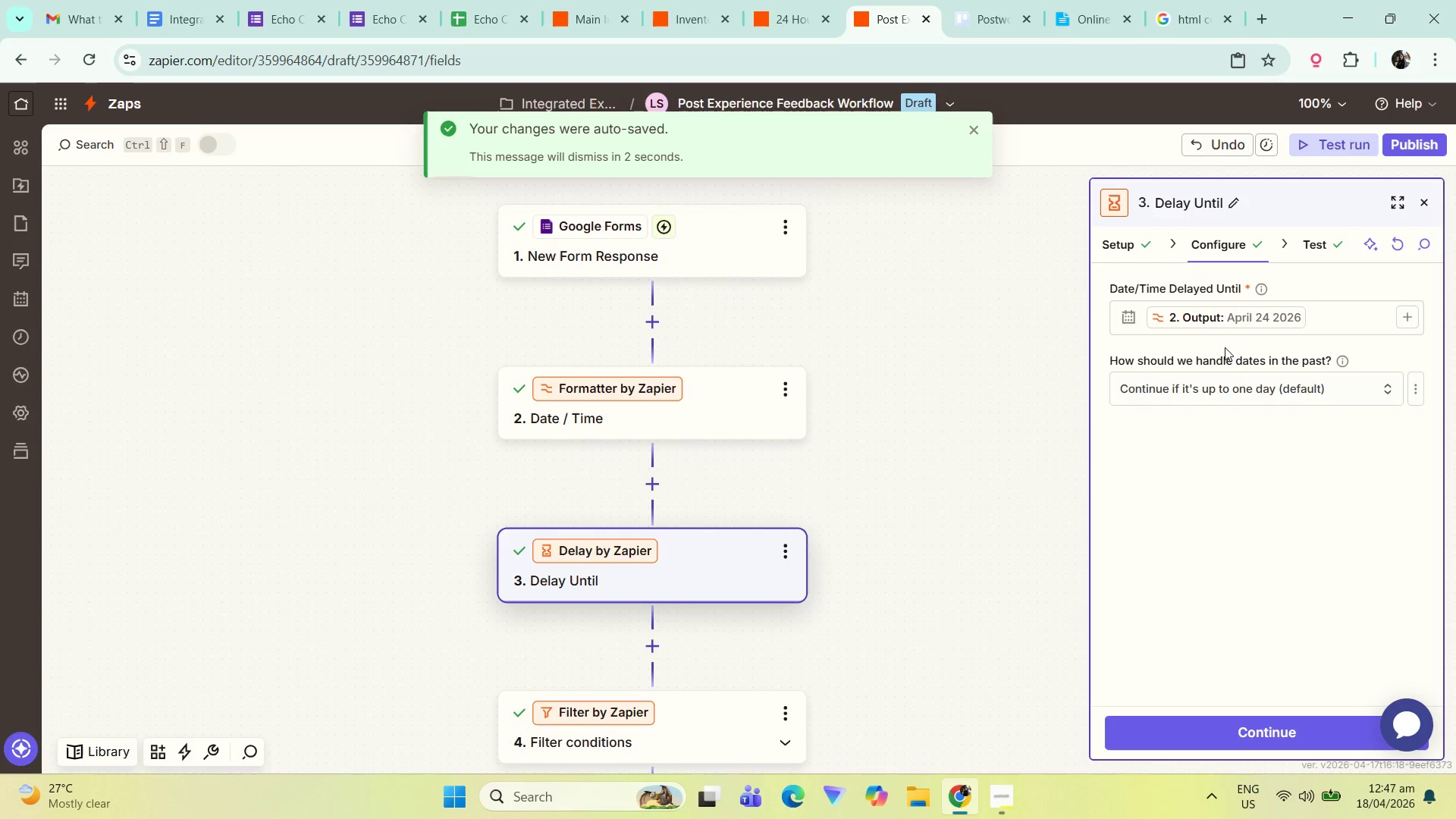 
double_click([1207, 244])
 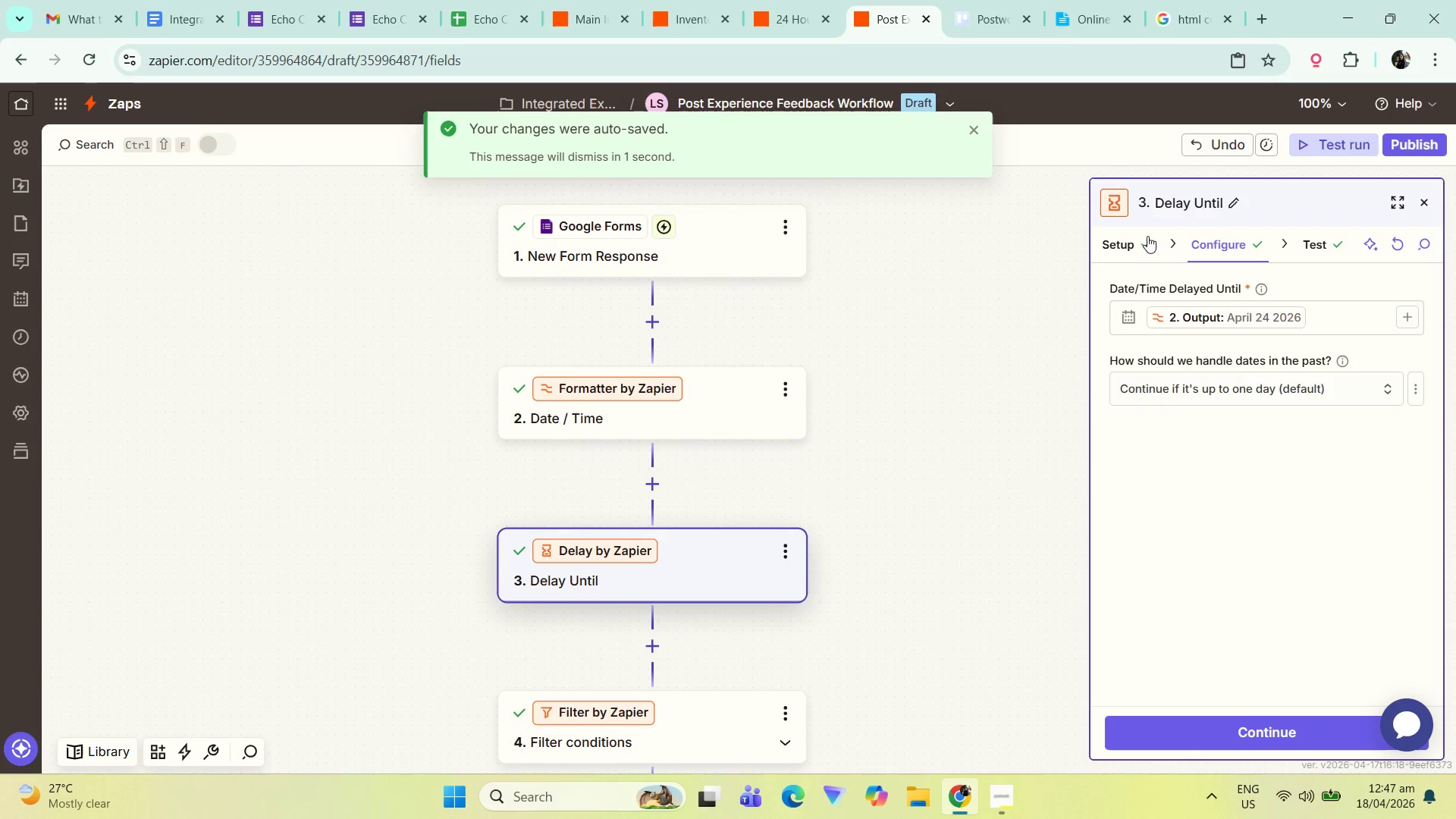 
left_click([1136, 240])
 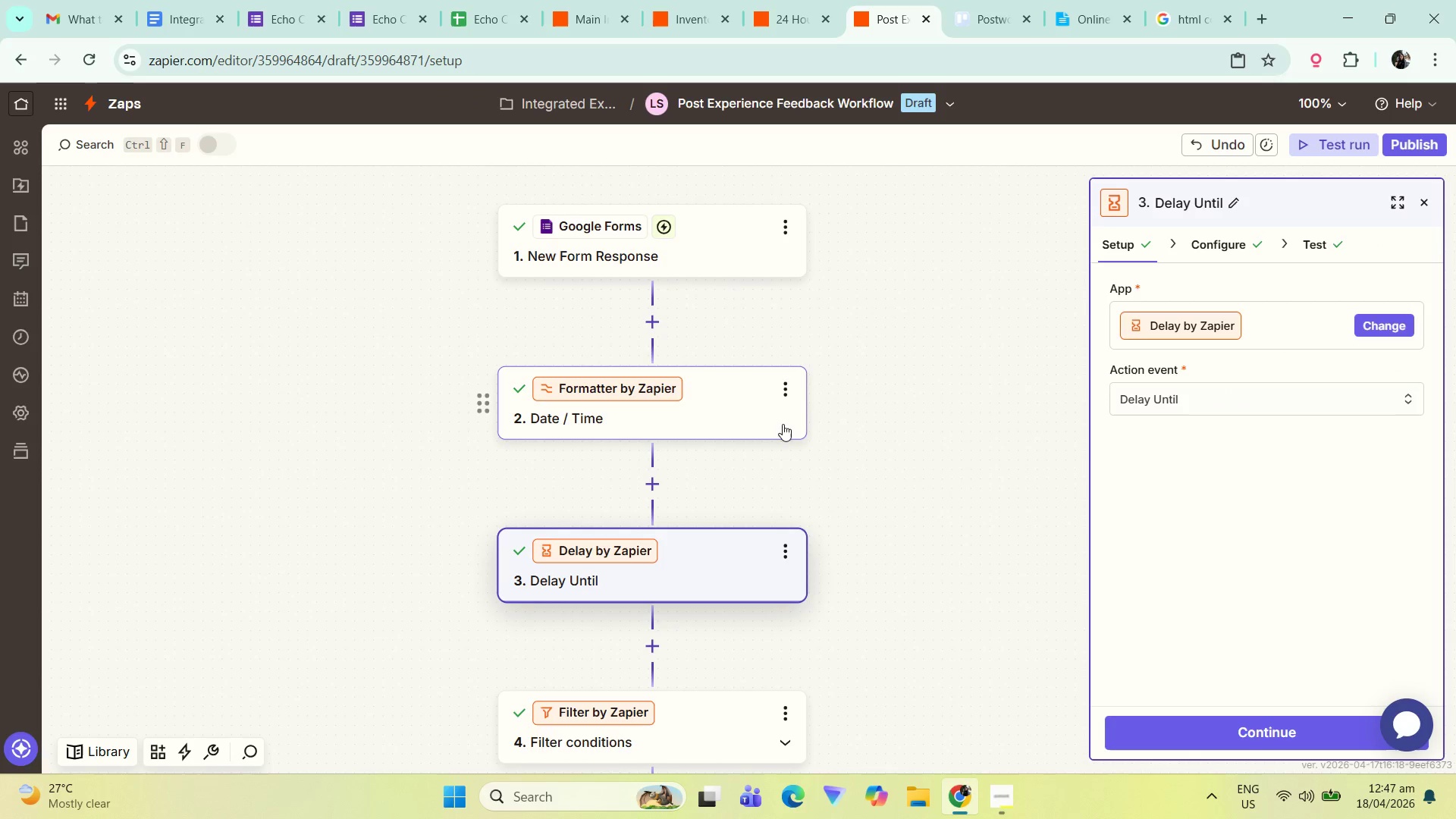 
left_click([710, 401])
 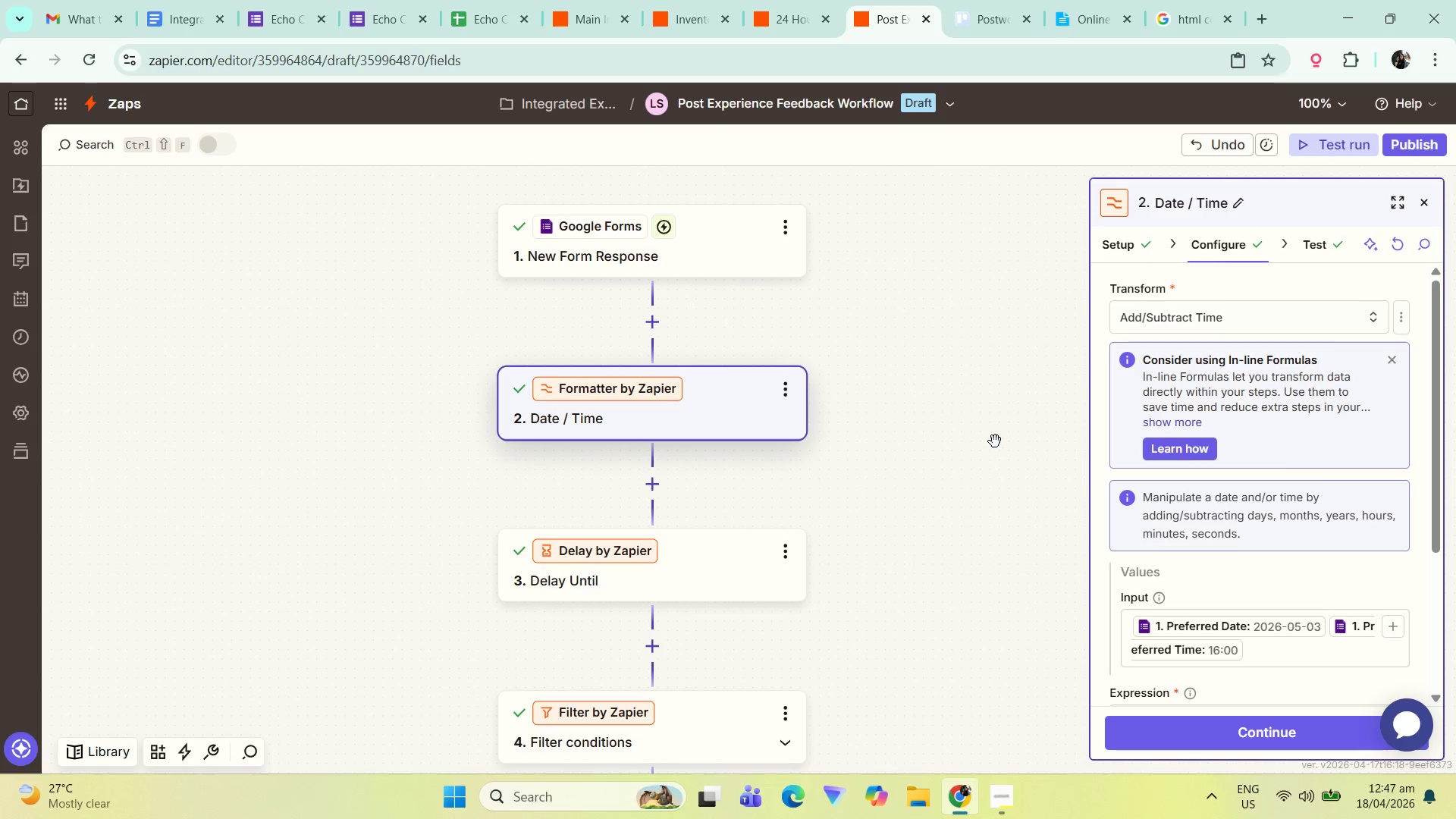 
left_click([712, 566])
 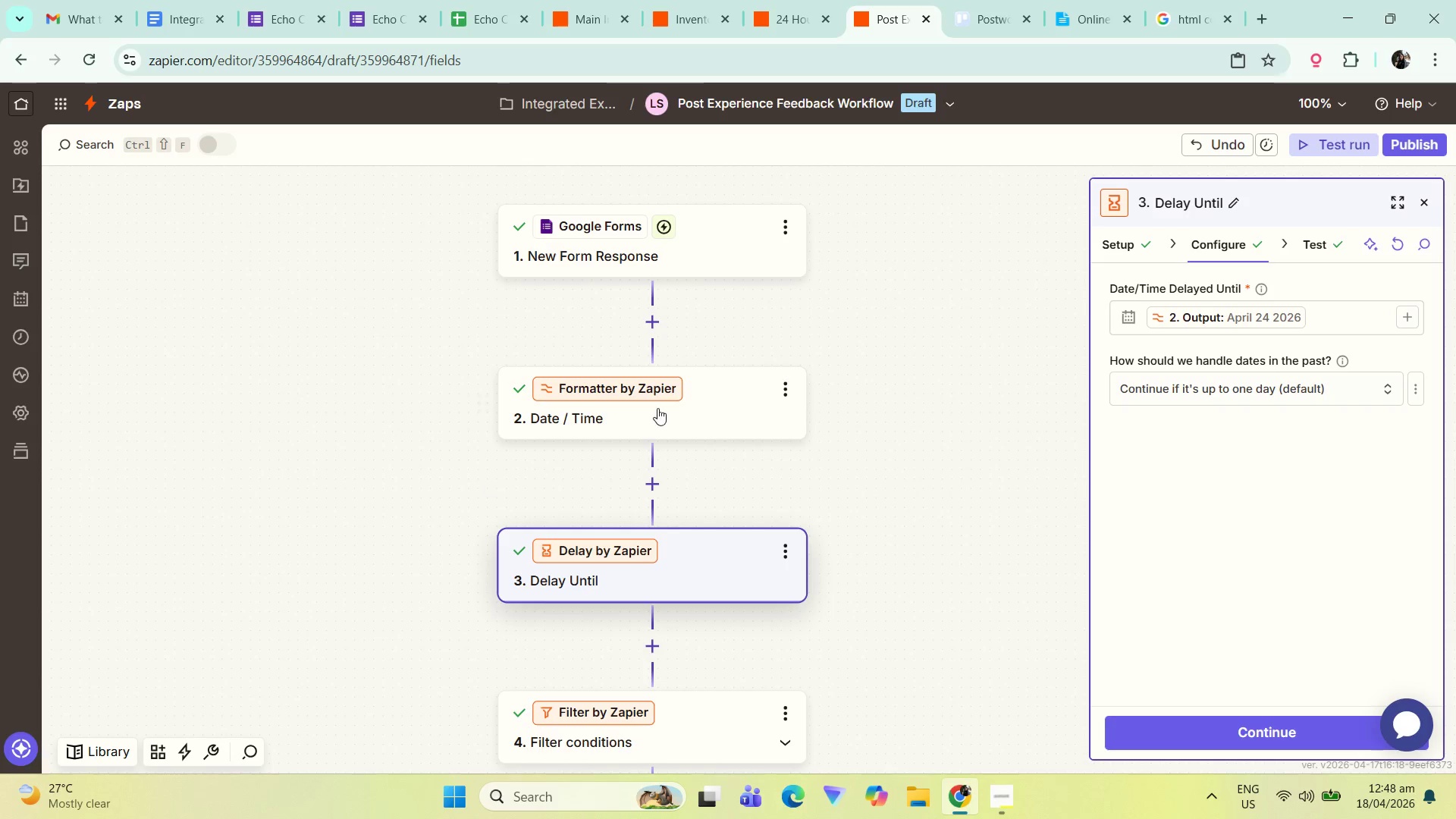 
wait(7.16)
 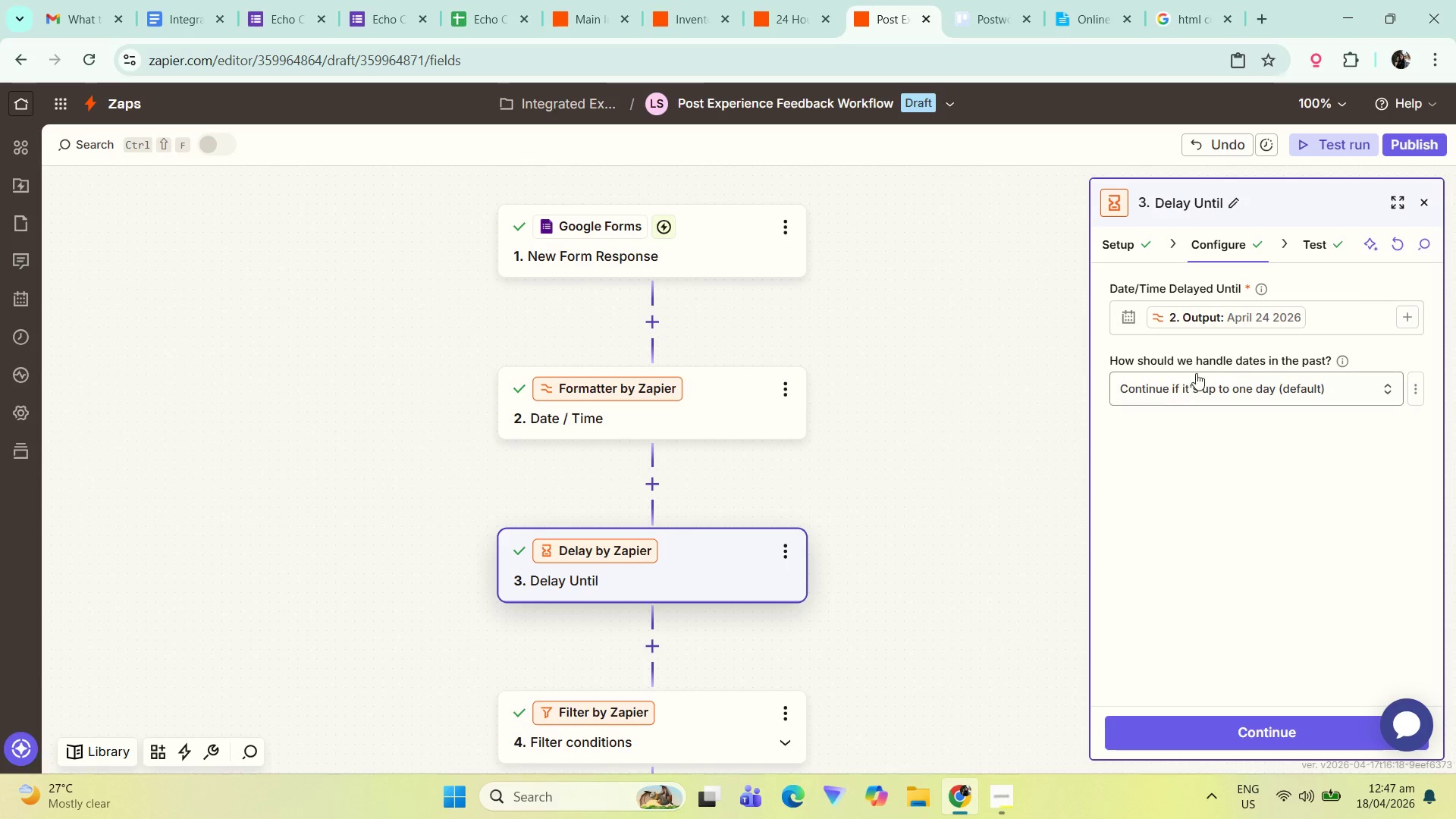 
left_click([652, 323])
 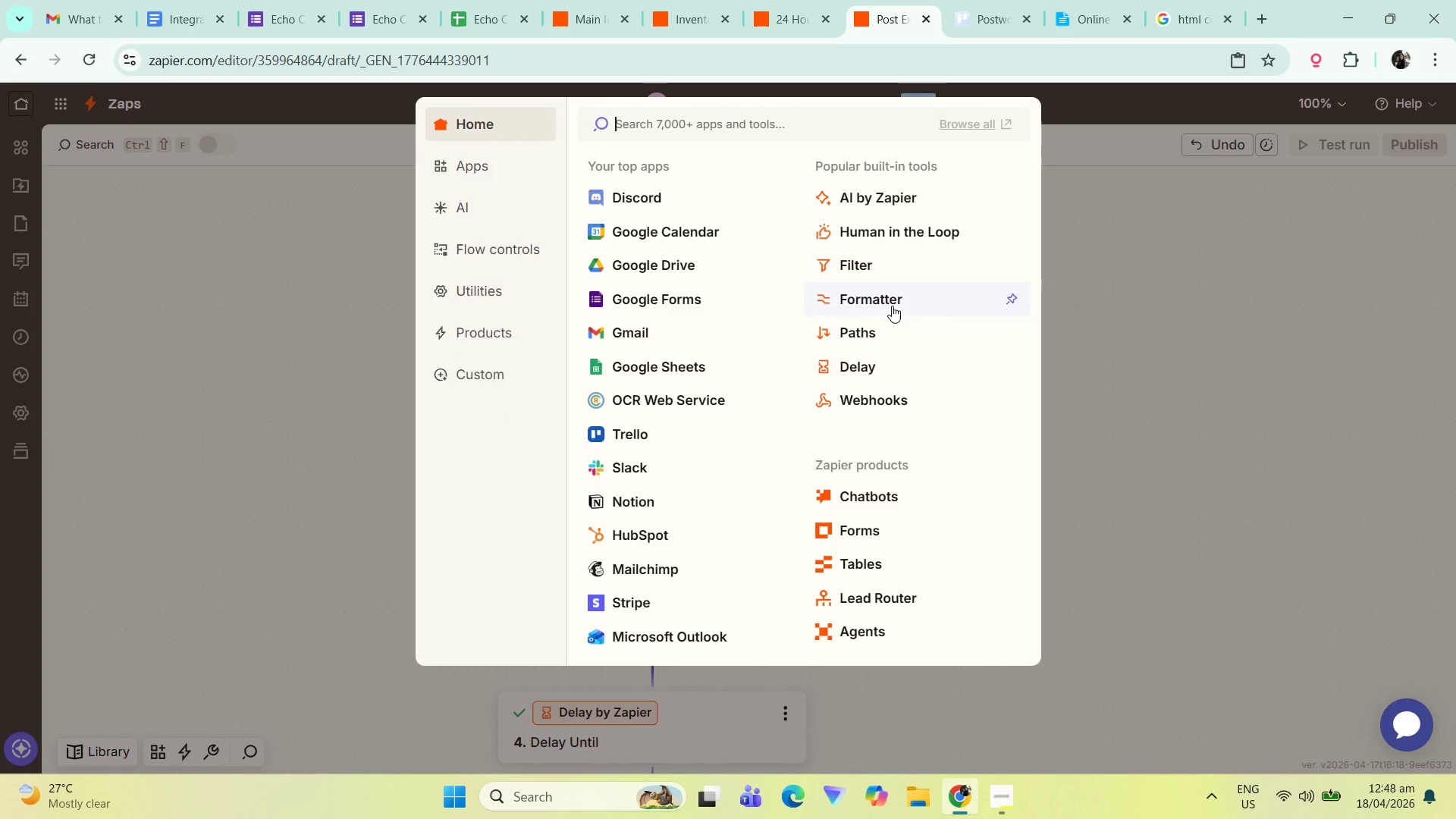 
left_click([892, 306])
 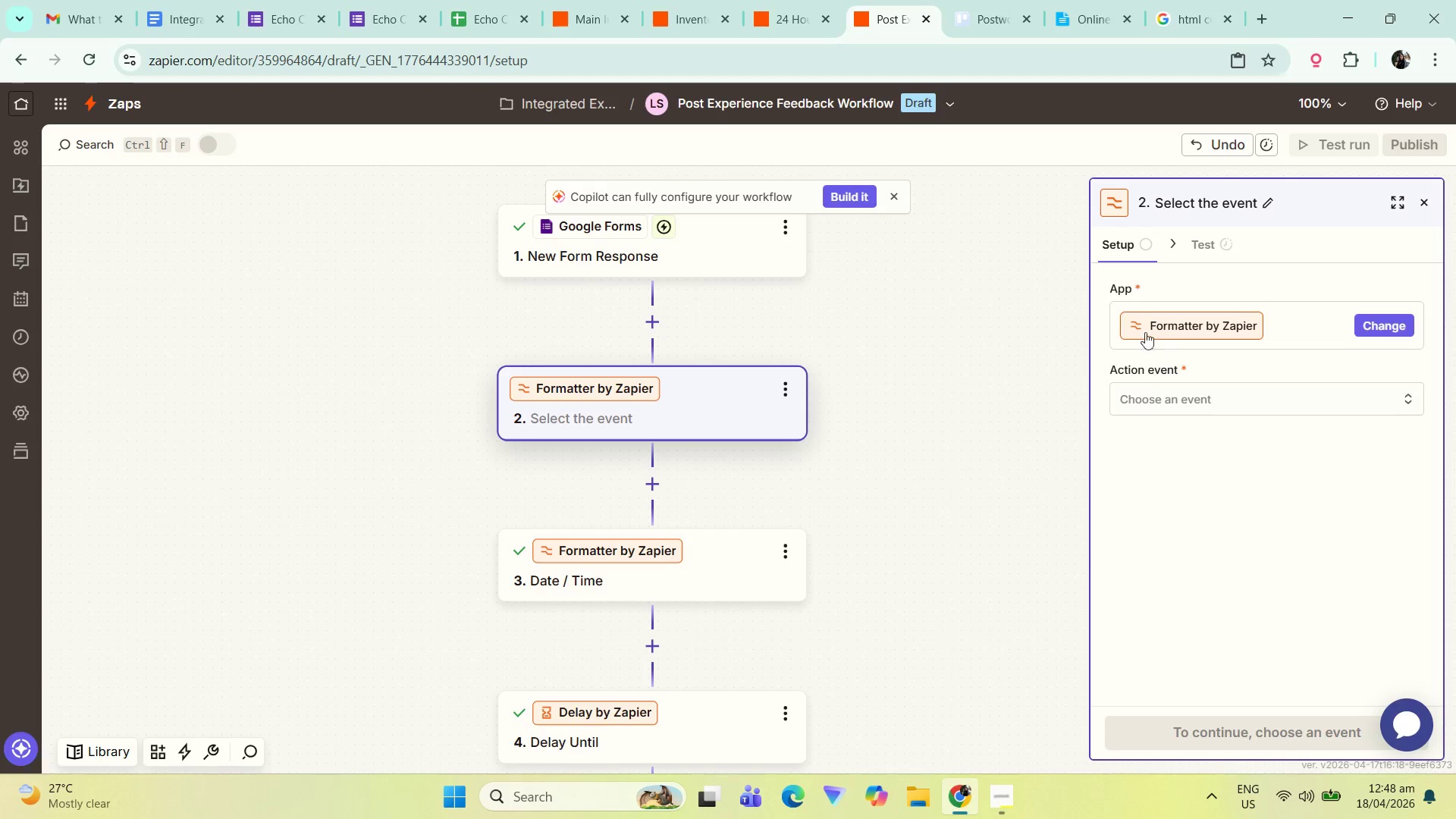 
left_click([1228, 394])
 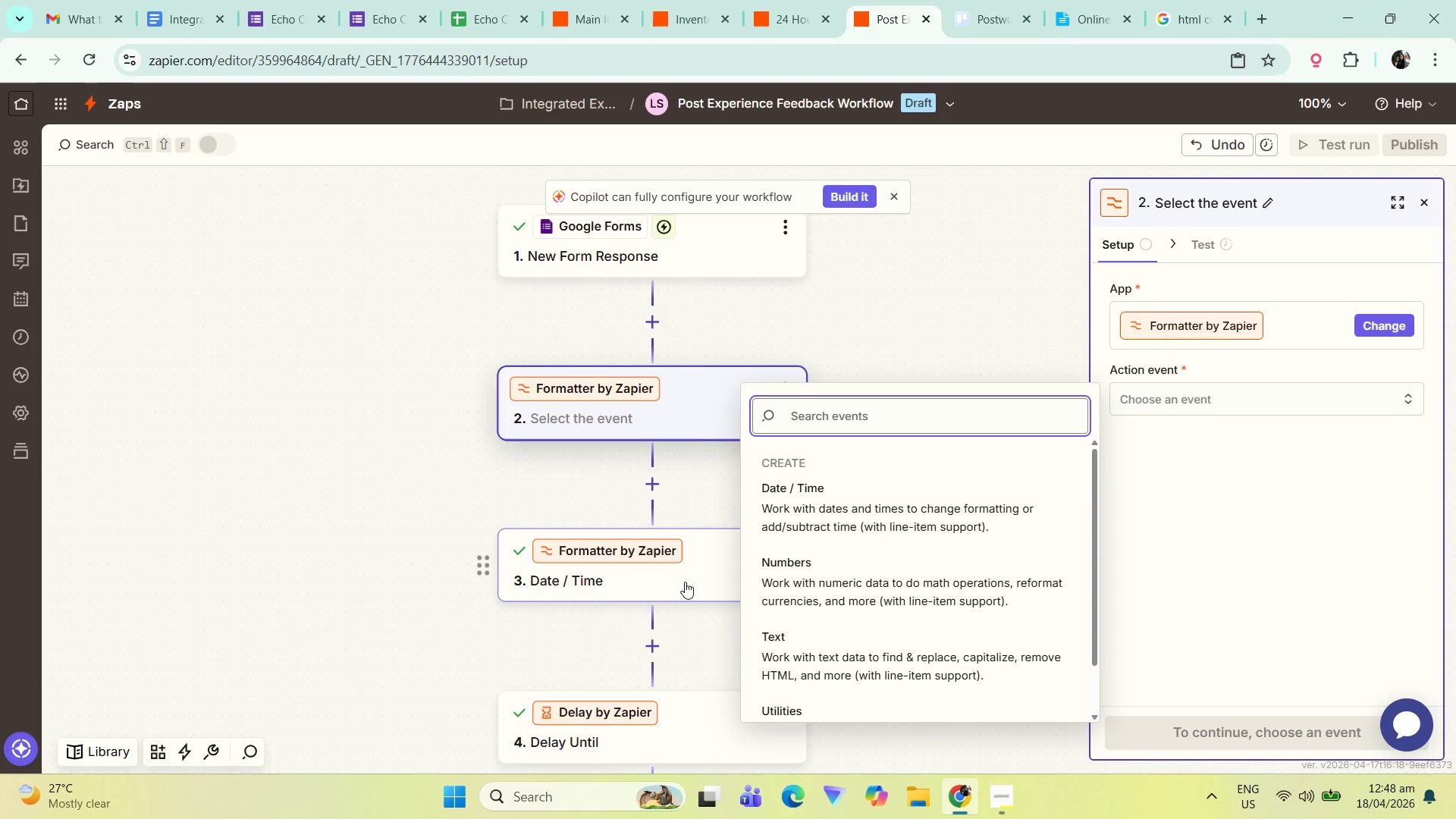 
left_click([855, 504])
 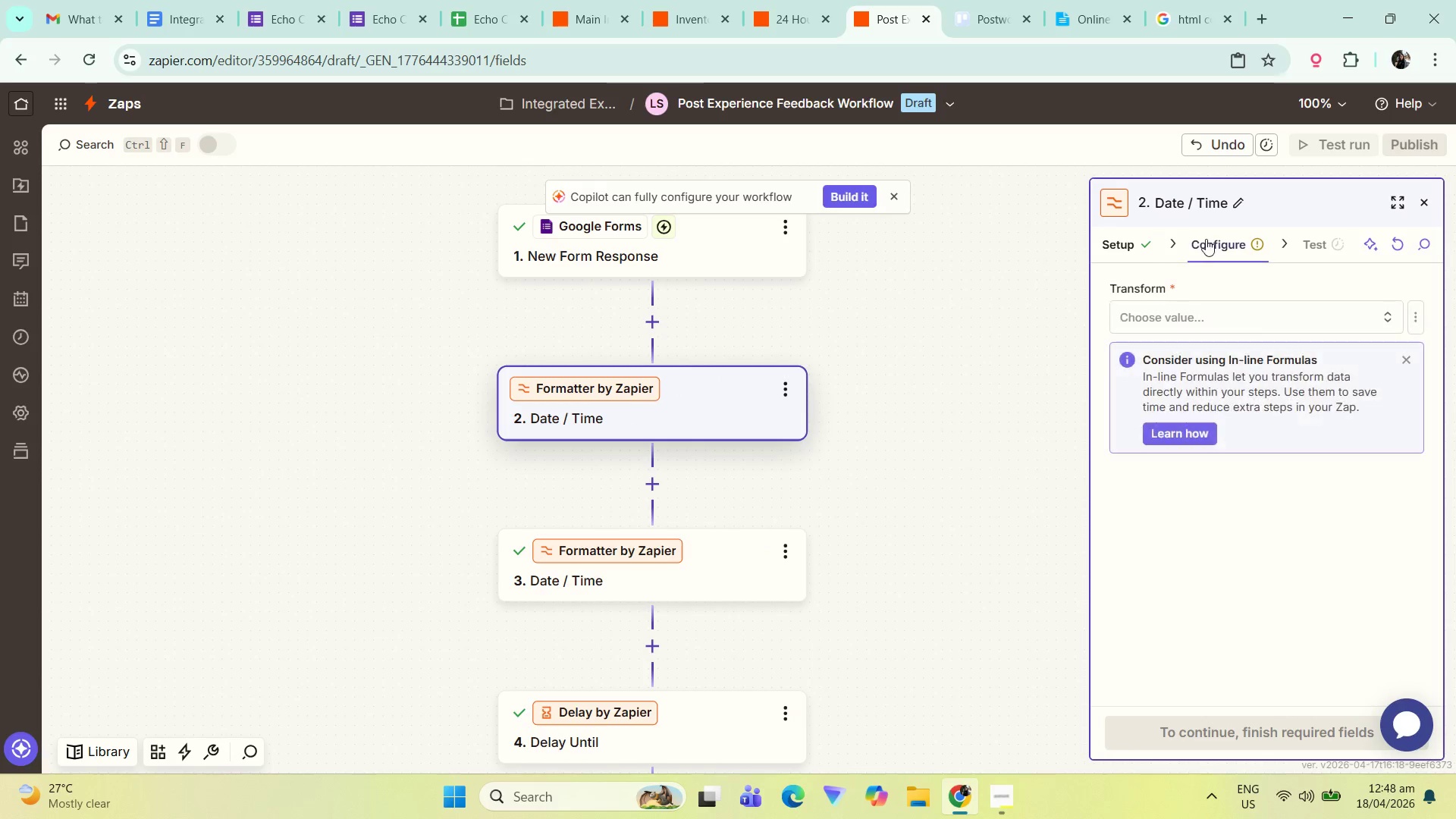 
left_click([1214, 313])
 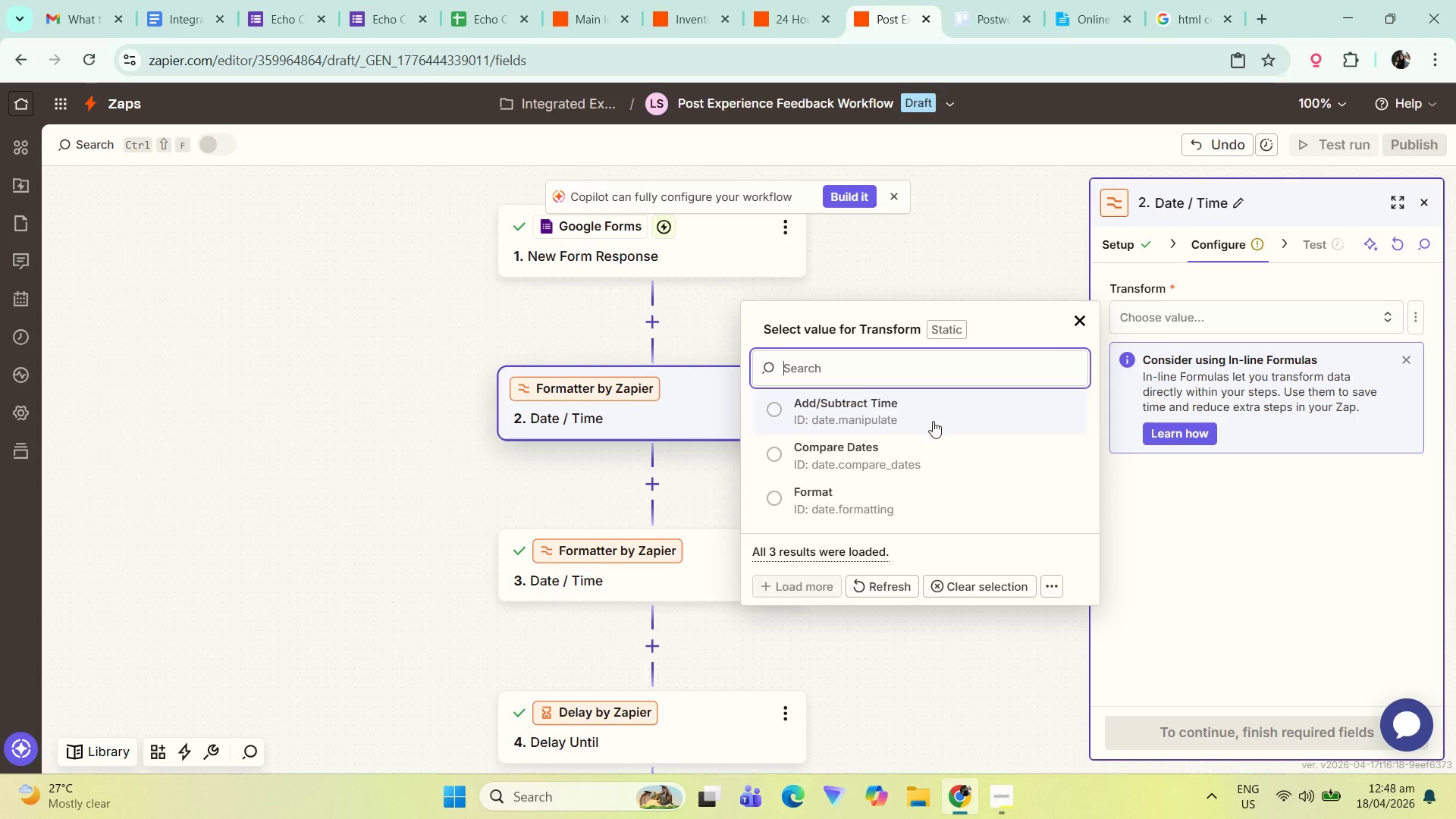 
left_click([925, 496])
 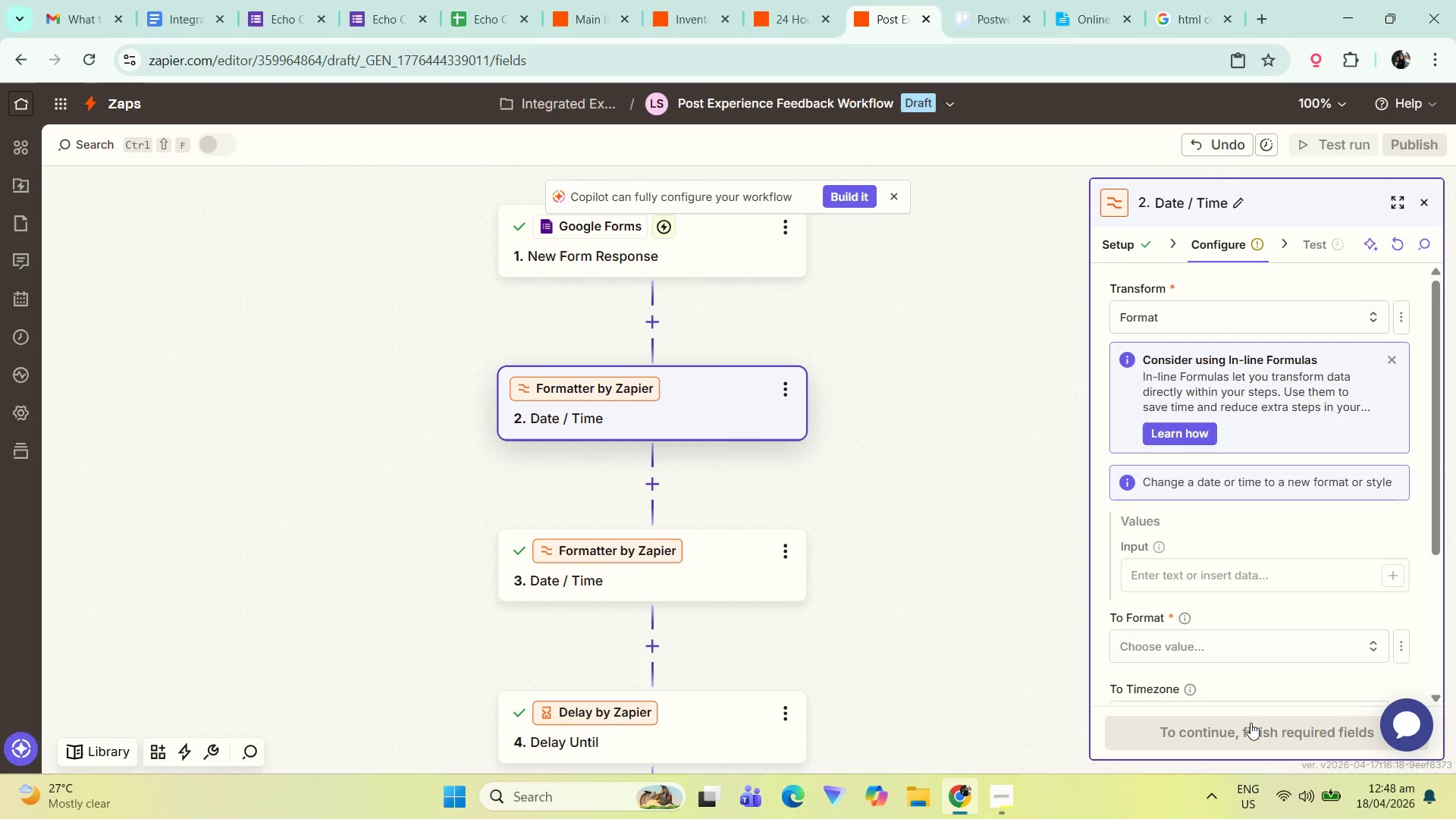 
scroll: coordinate [1215, 526], scroll_direction: down, amount: 2.0
 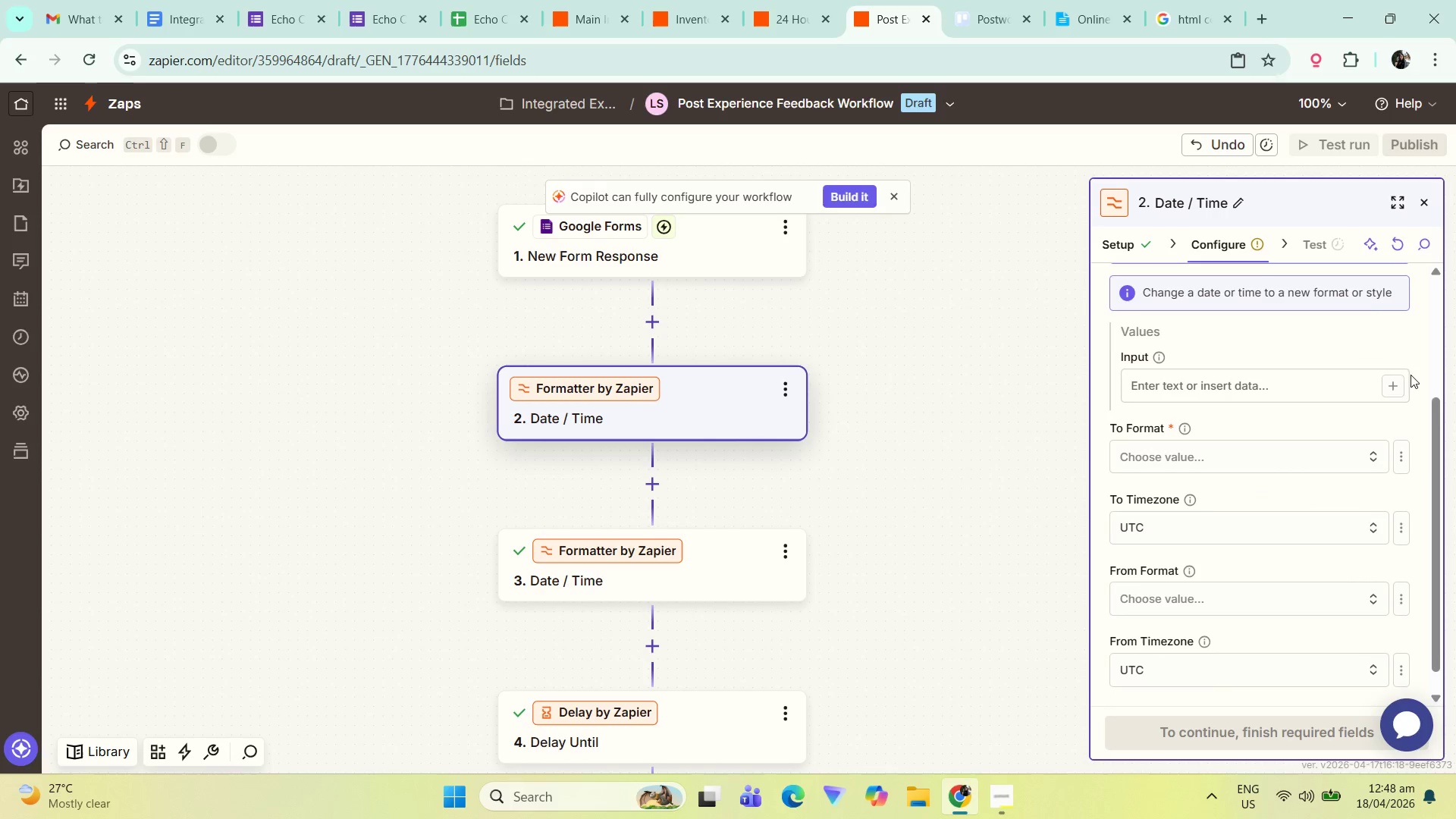 
left_click([1395, 384])
 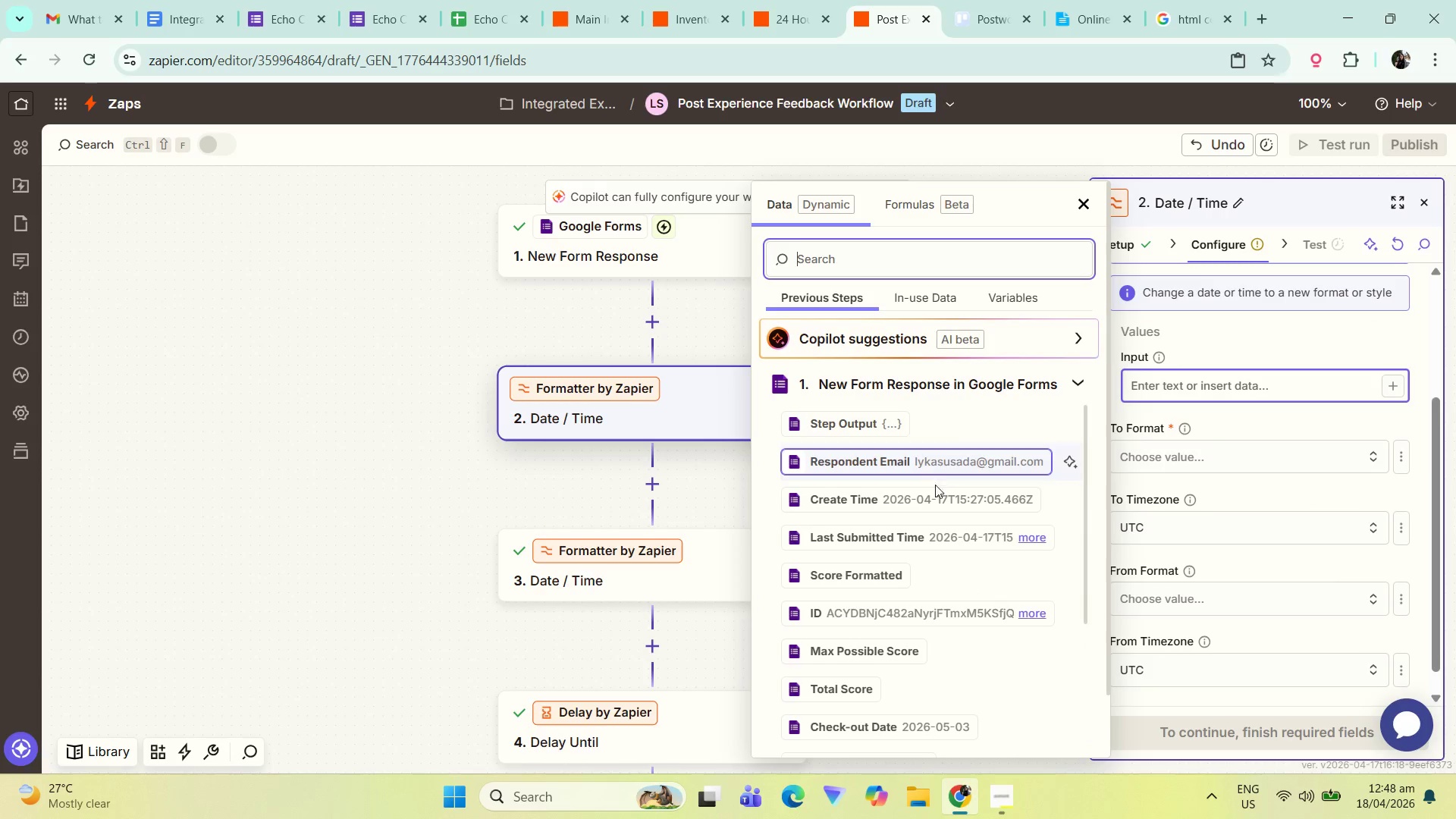 
wait(6.36)
 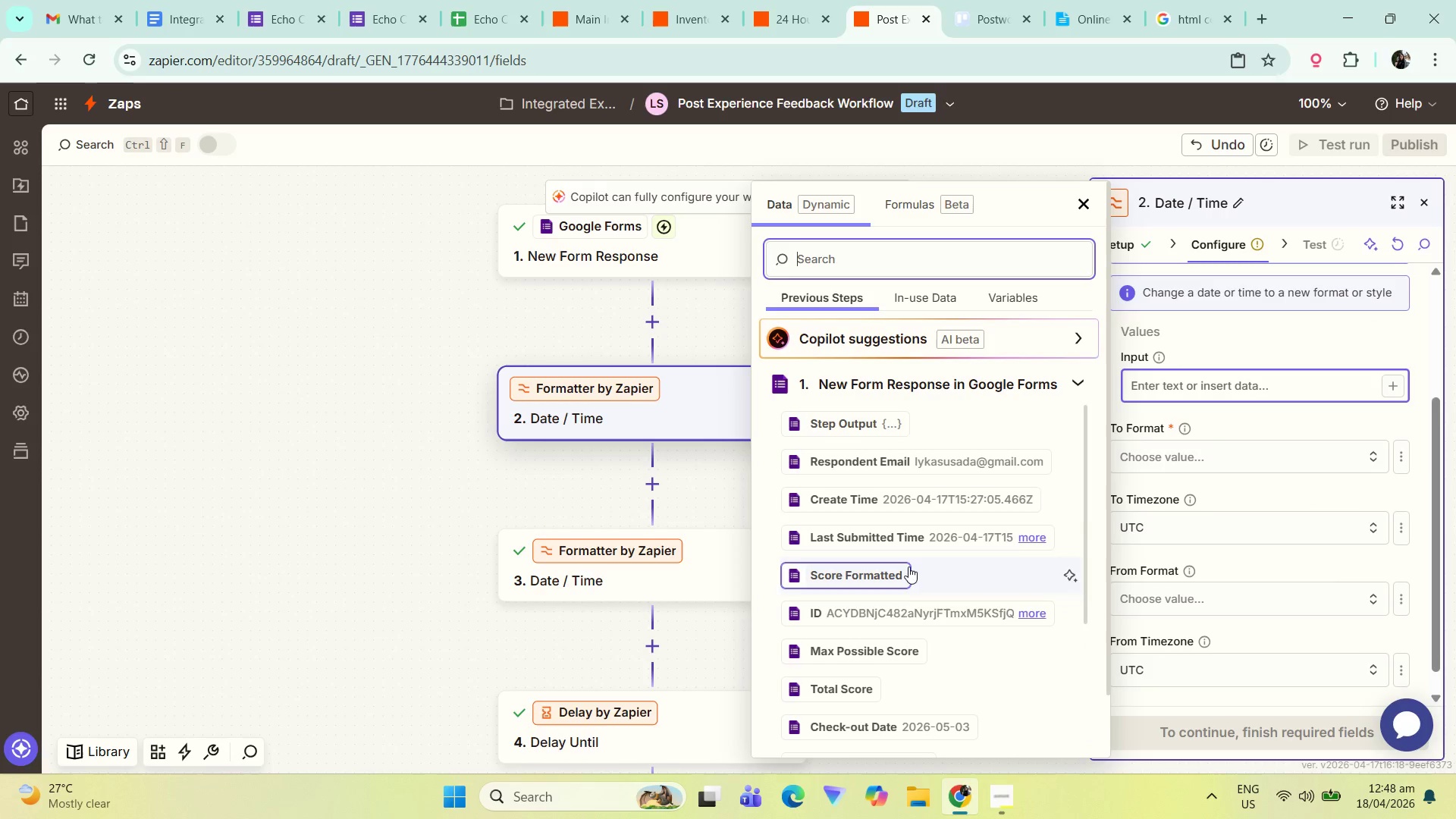 
scroll: coordinate [878, 579], scroll_direction: down, amount: 2.0
 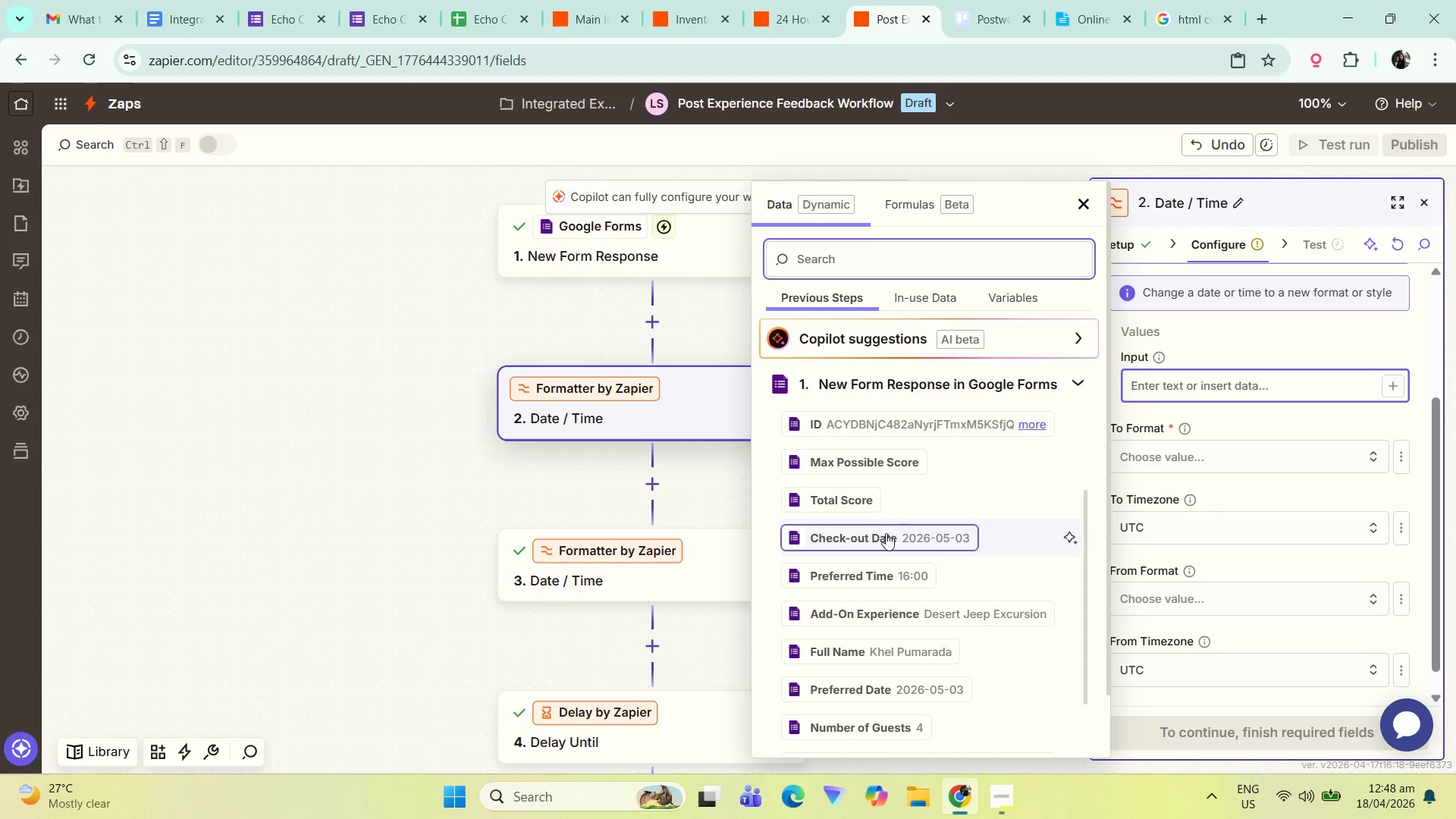 
wait(10.39)
 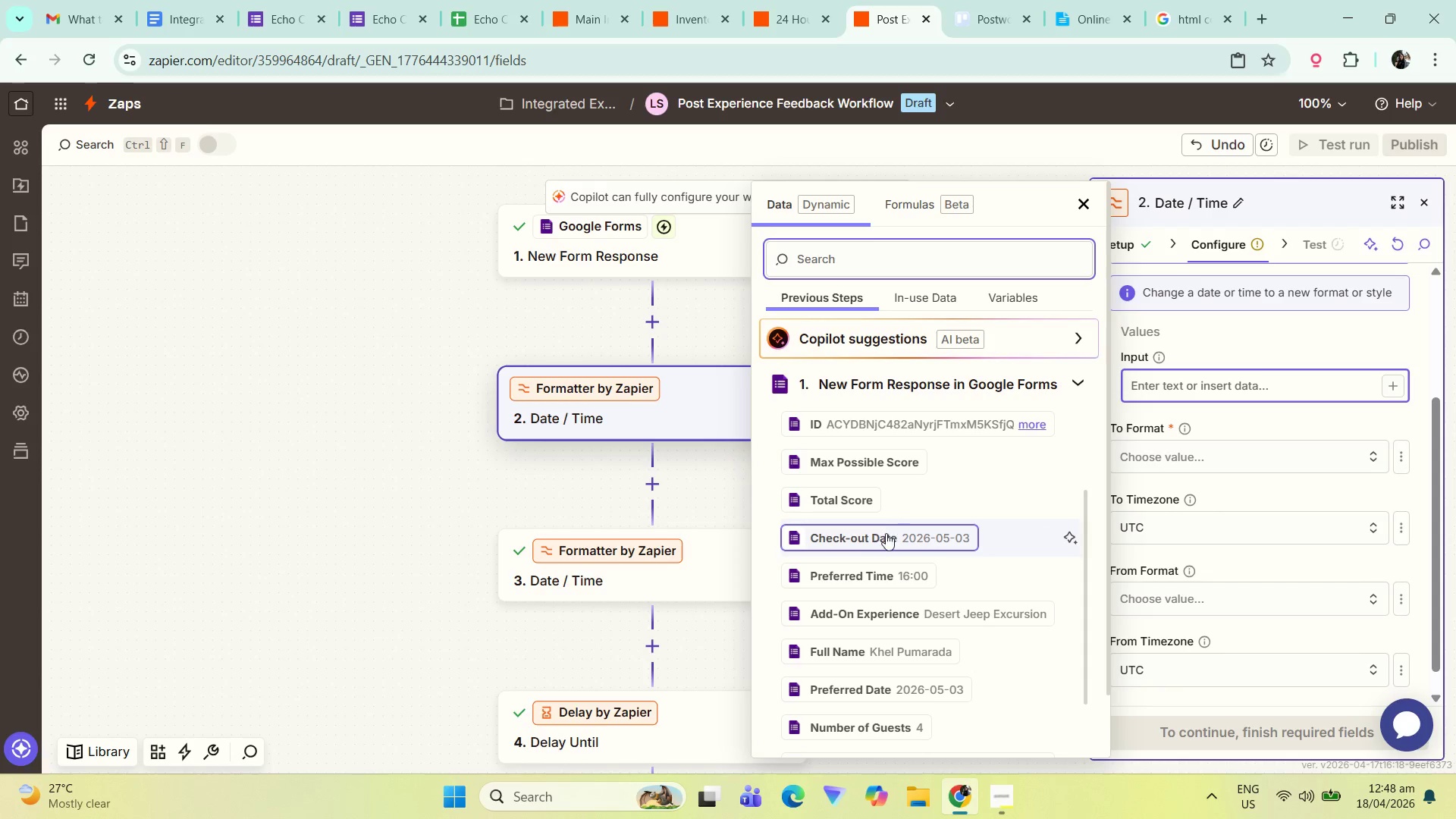 
left_click([992, 807])